 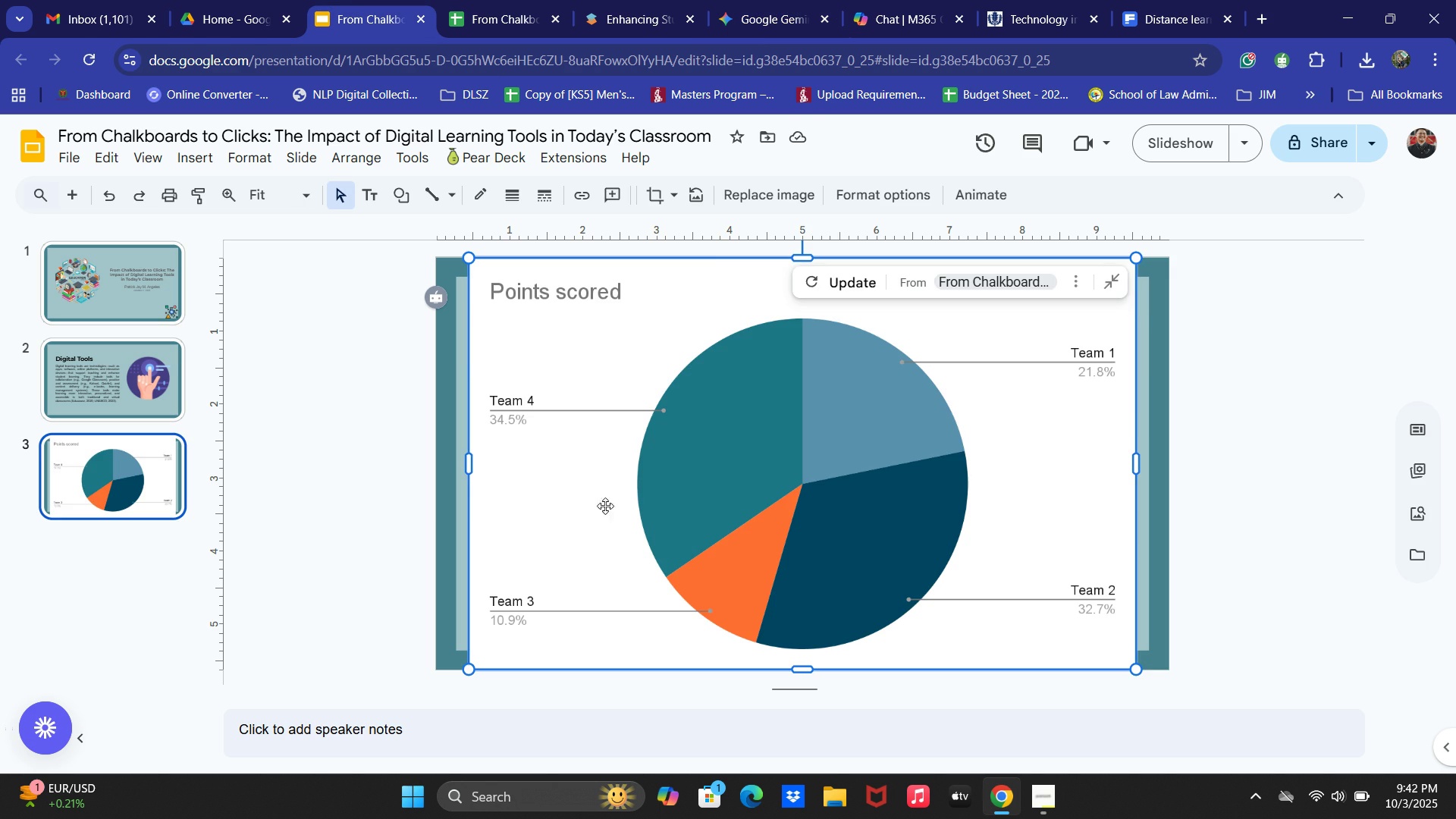 
key(Backspace)
 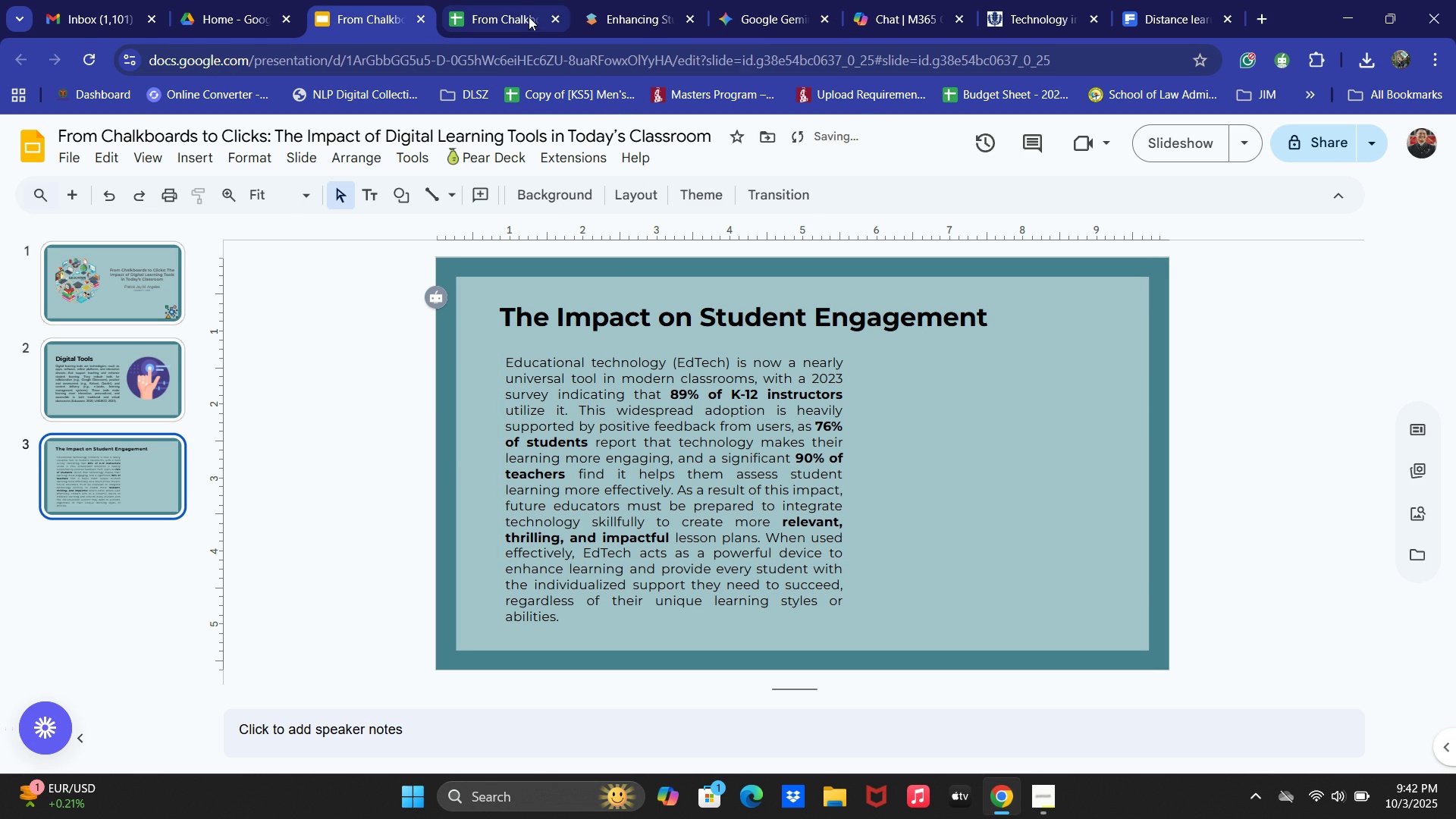 
left_click([560, 17])
 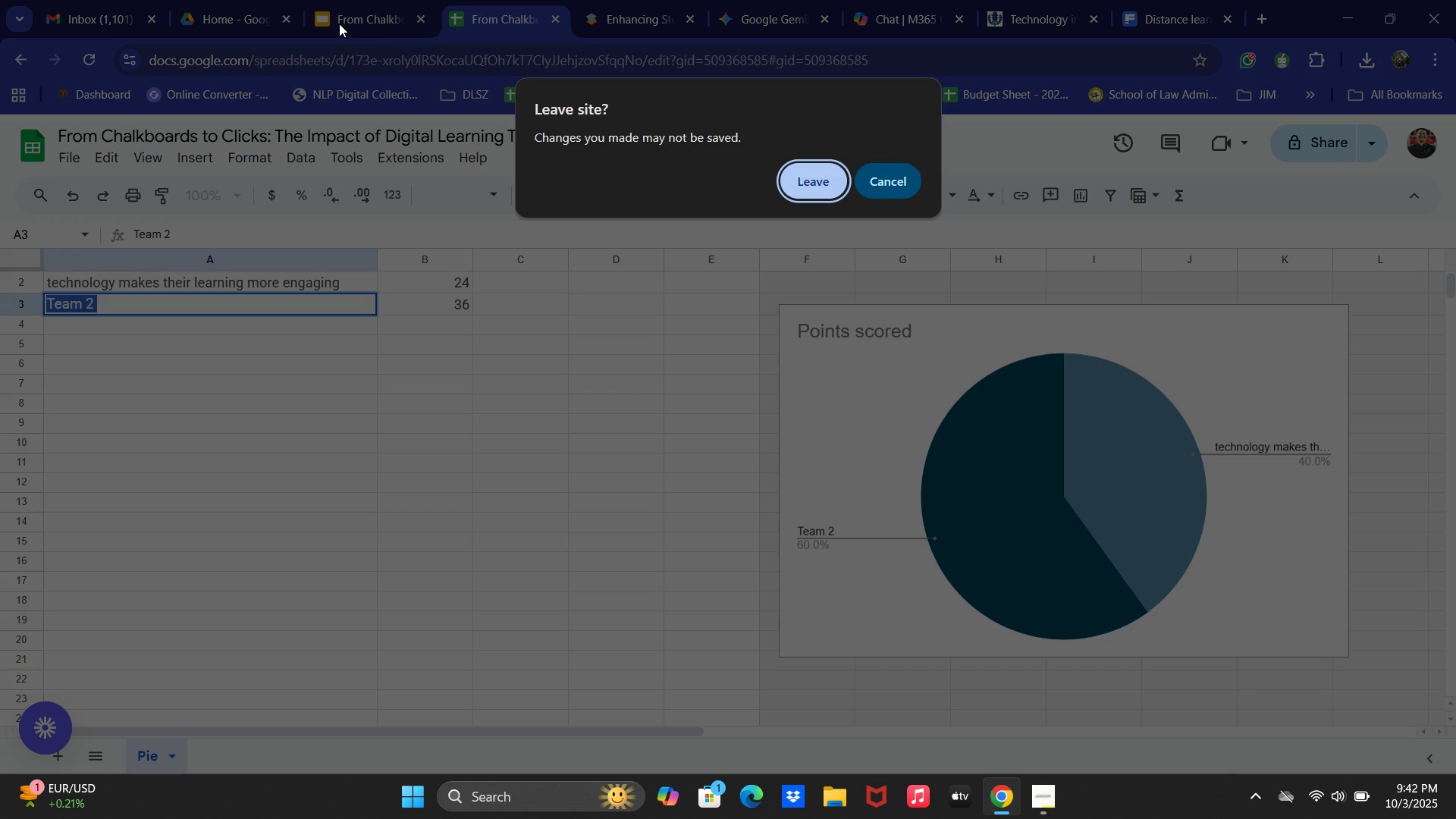 
left_click([339, 24])
 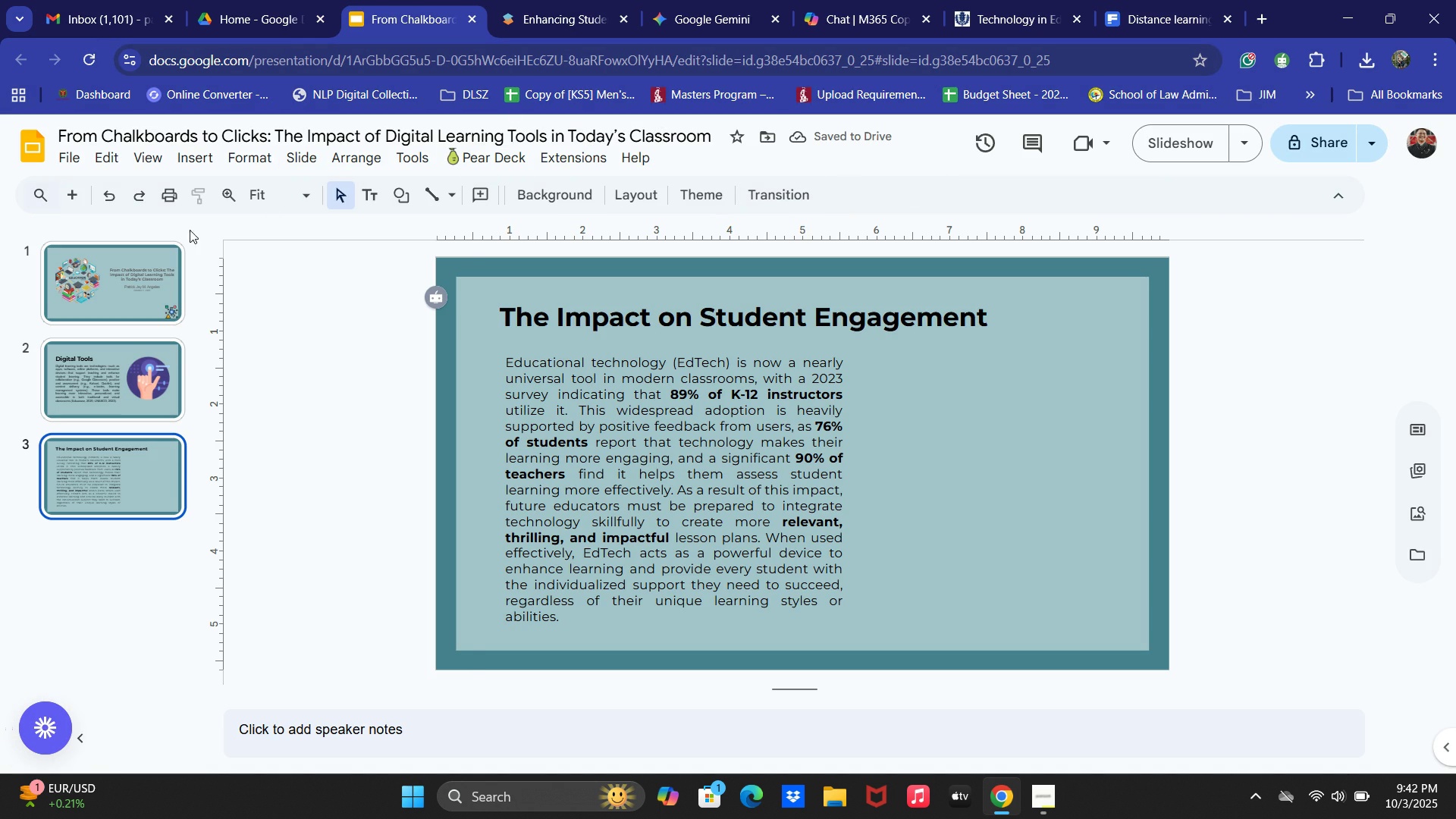 
left_click([184, 157])
 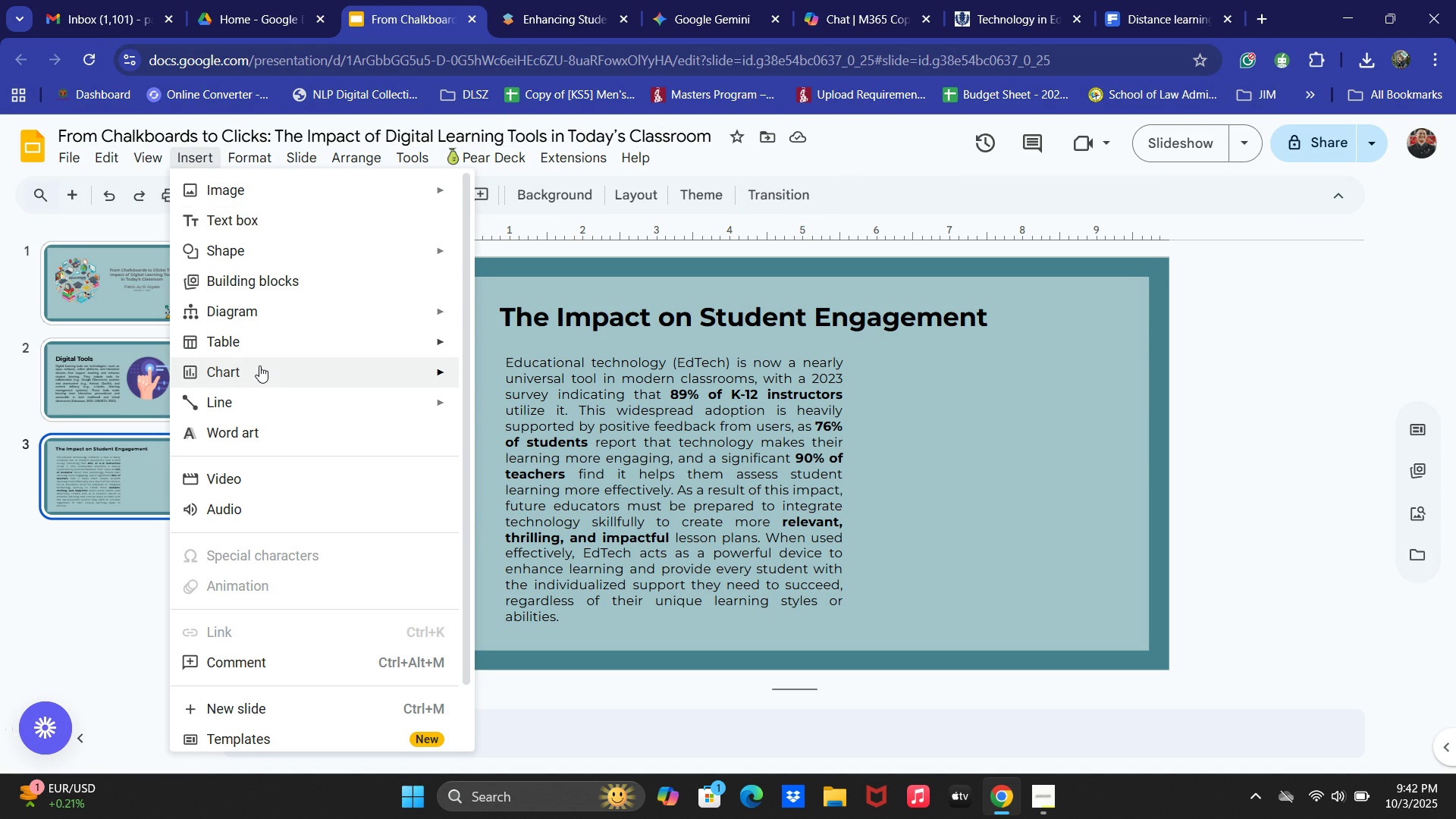 
left_click([259, 366])
 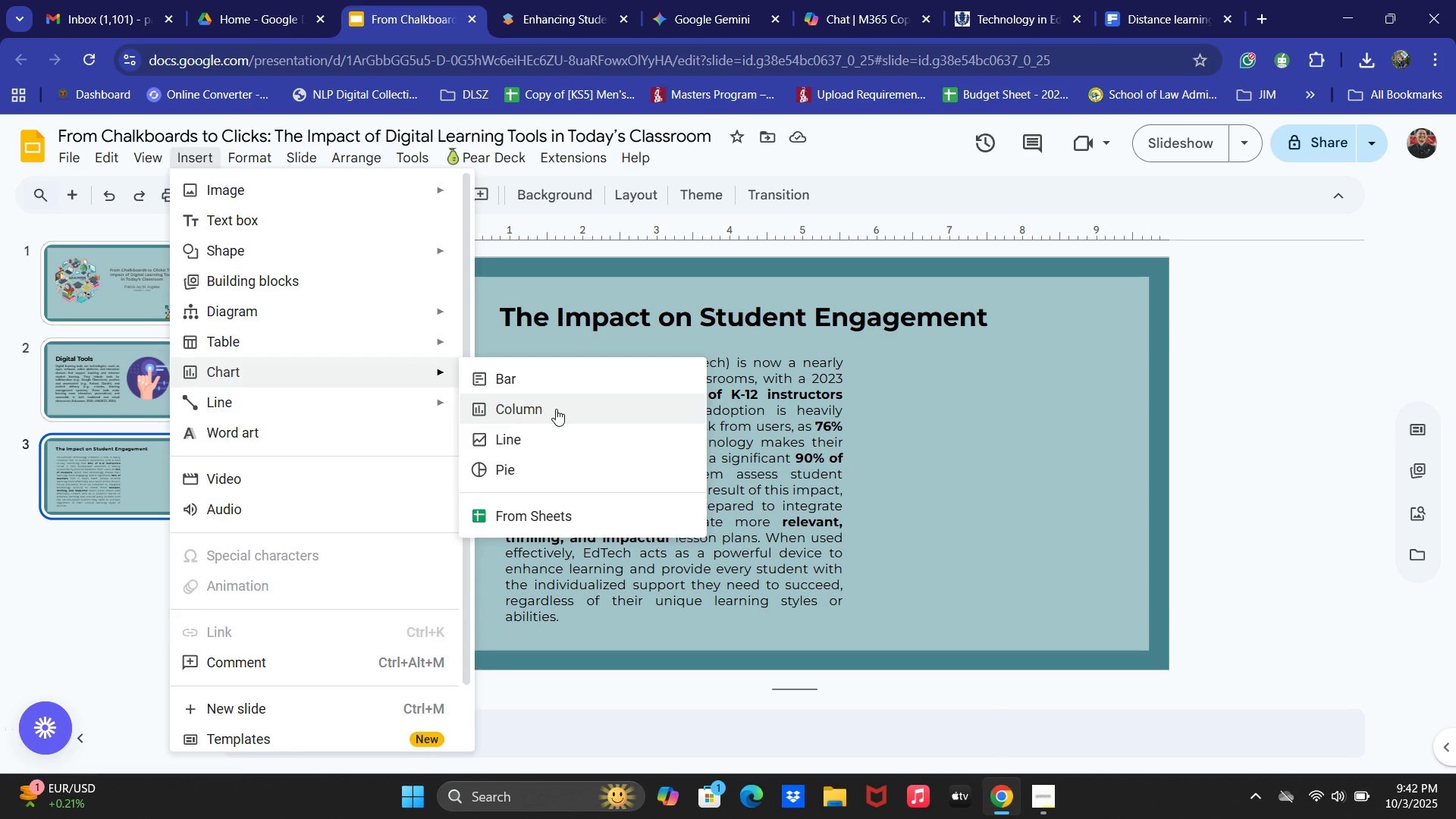 
left_click([556, 409])
 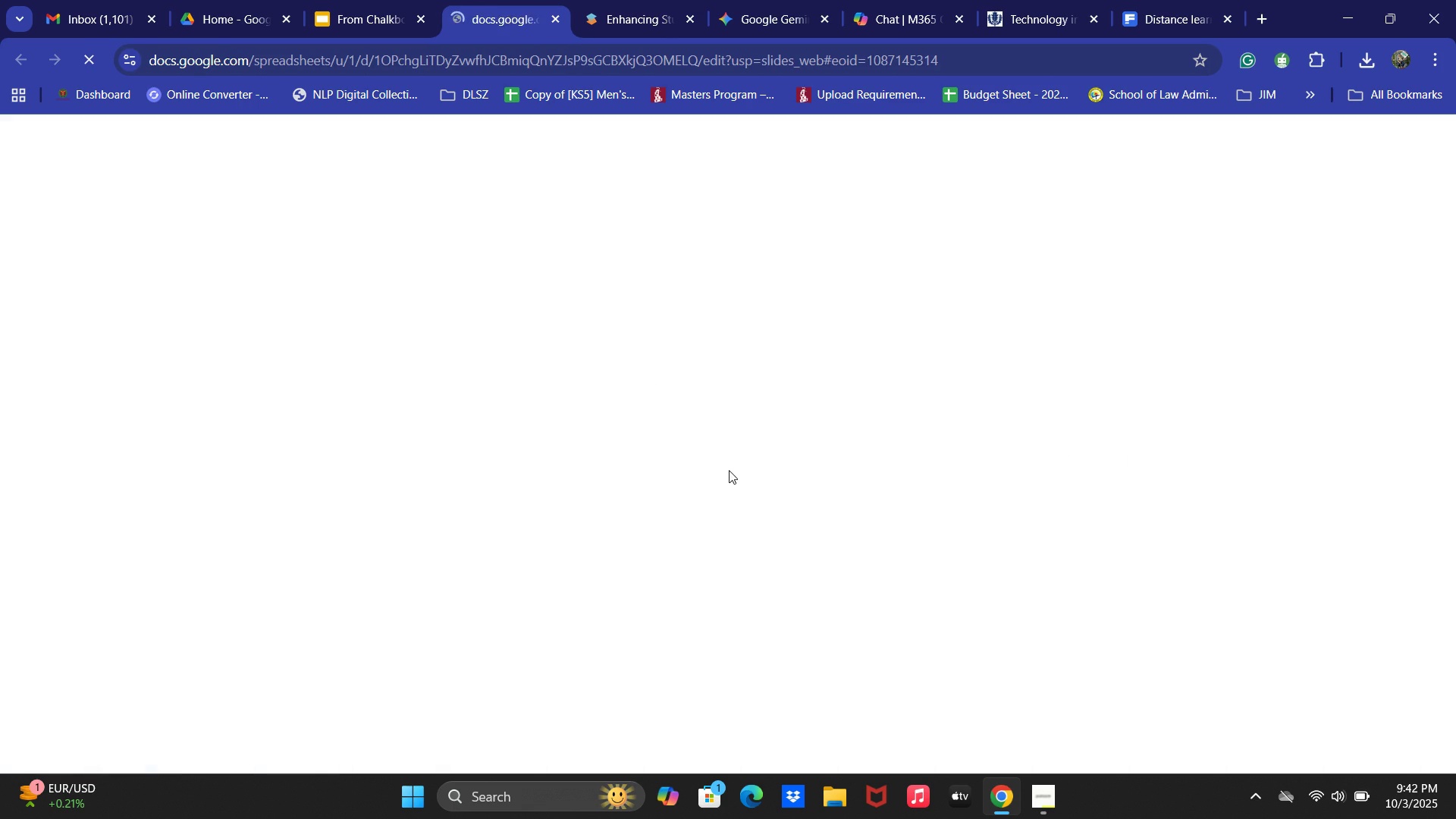 
wait(5.99)
 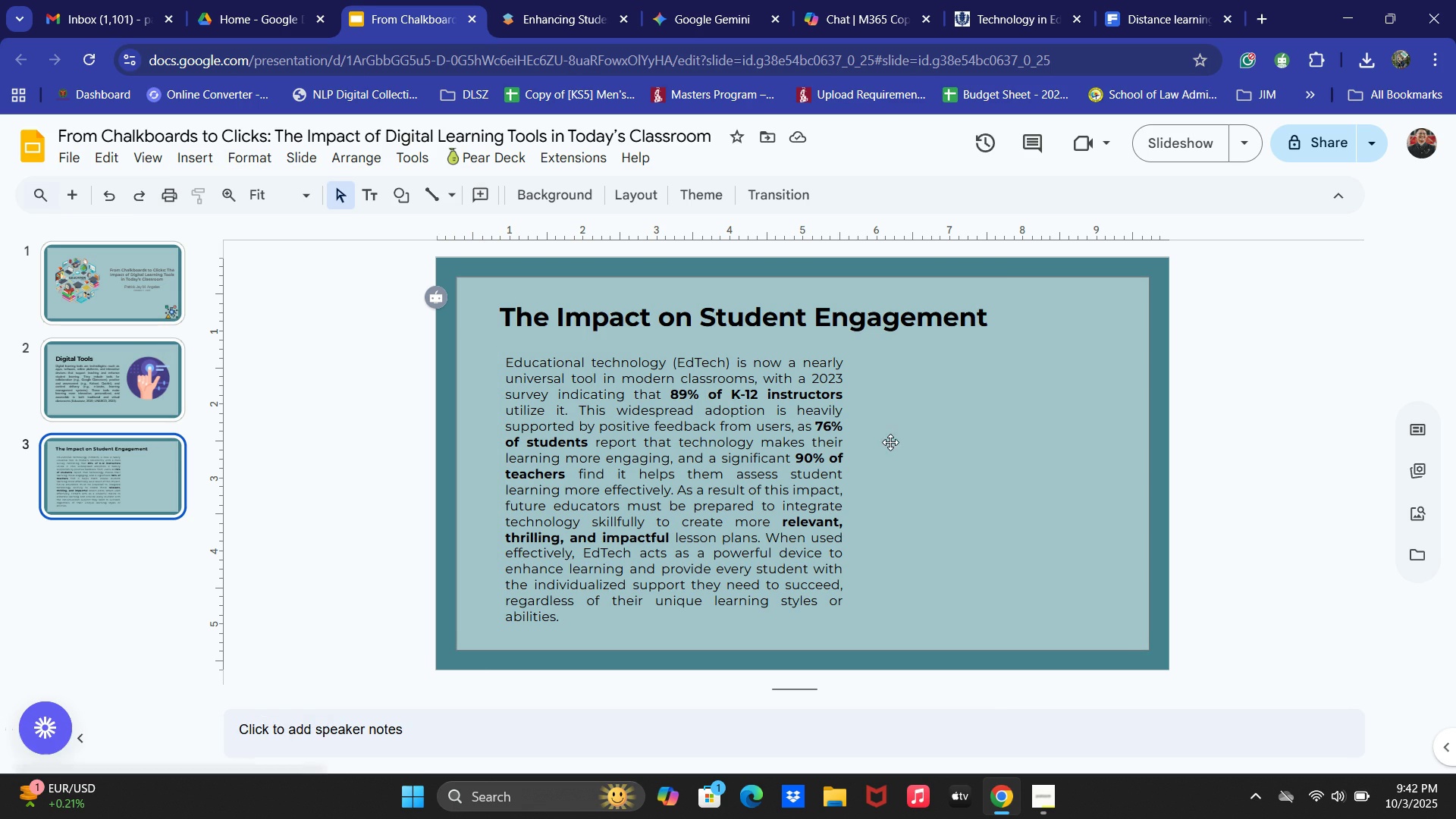 
left_click([200, 449])
 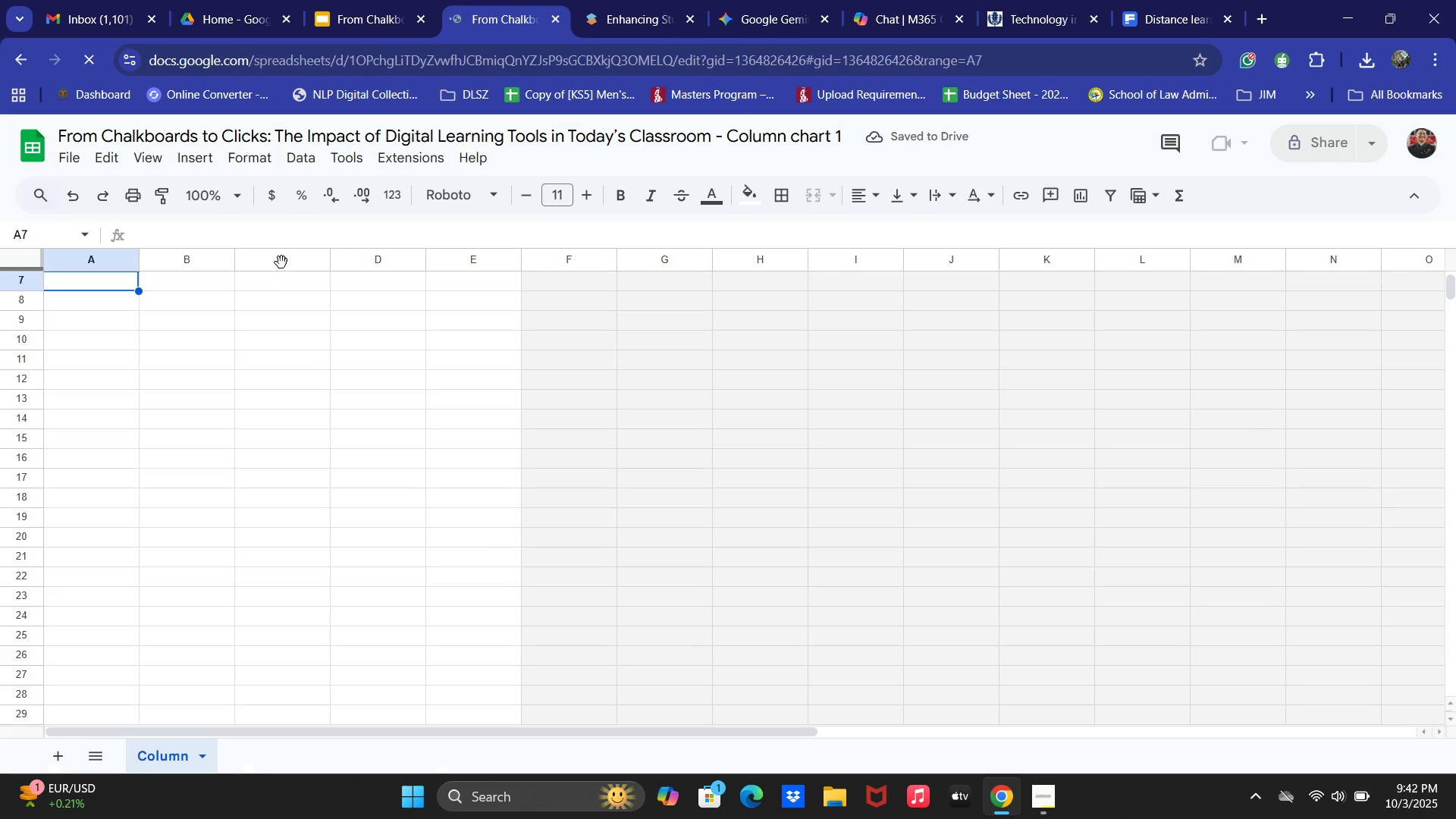 
scroll: coordinate [246, 456], scroll_direction: up, amount: 17.0
 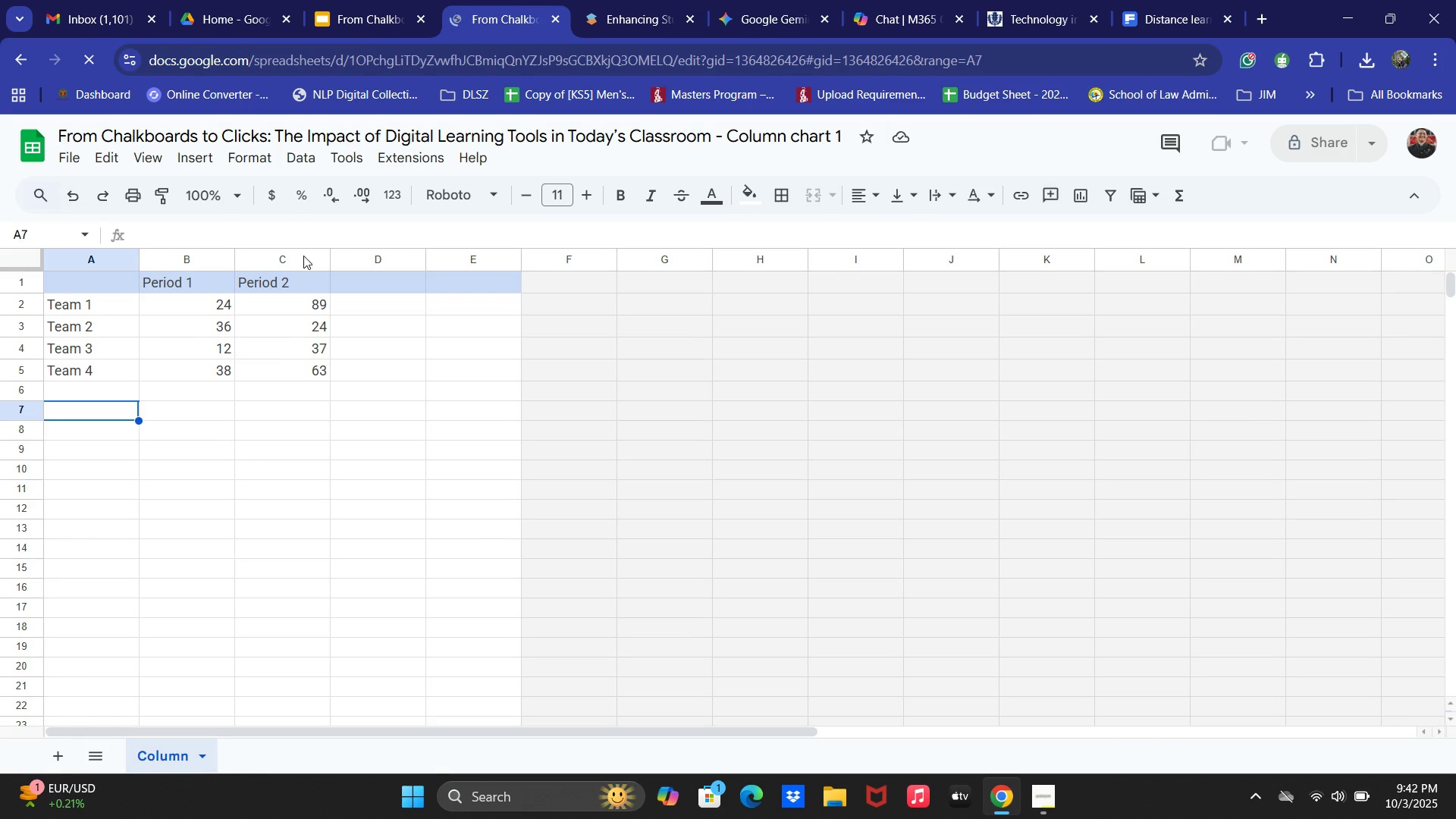 
left_click([303, 256])
 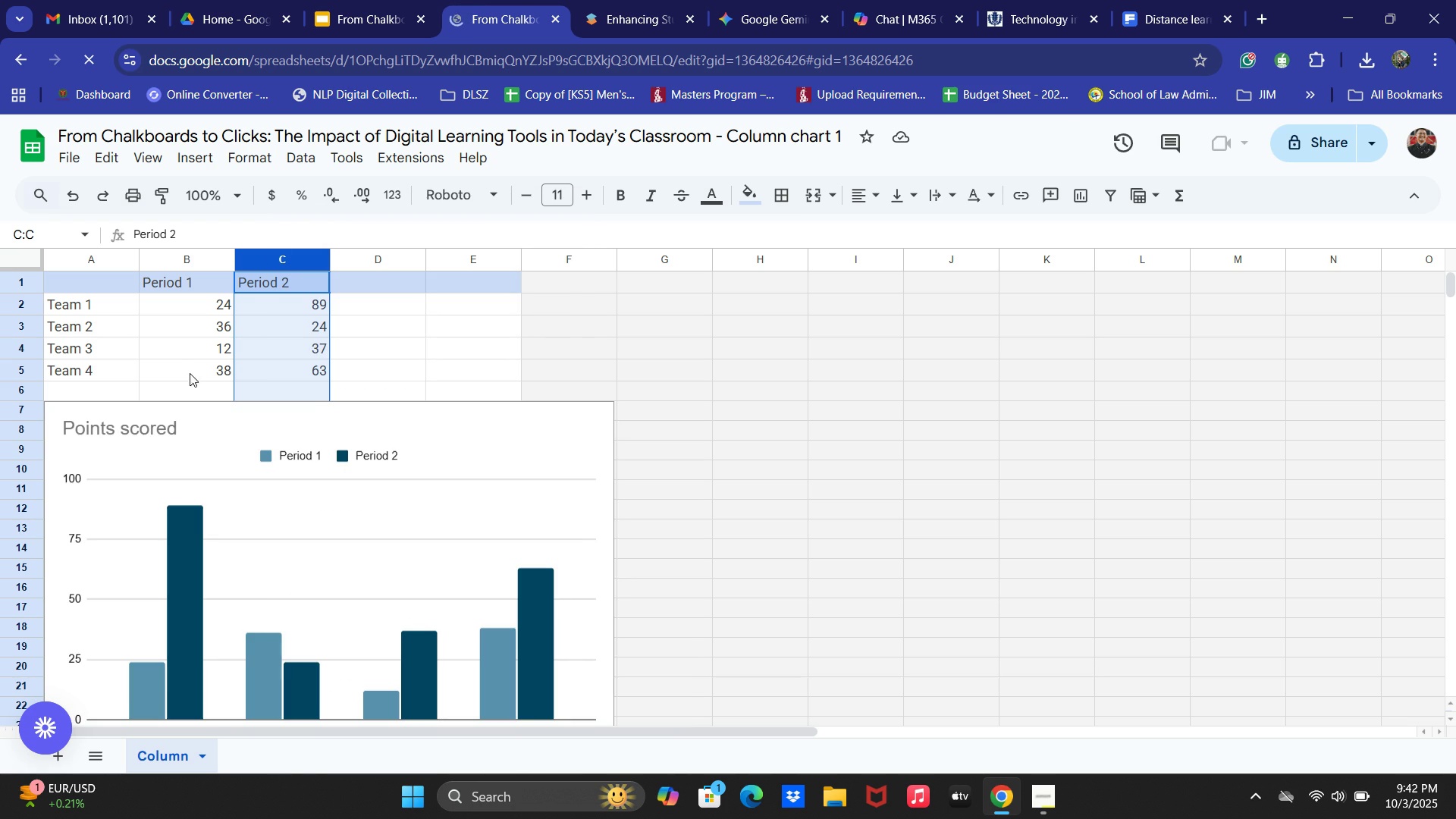 
right_click([274, 268])
 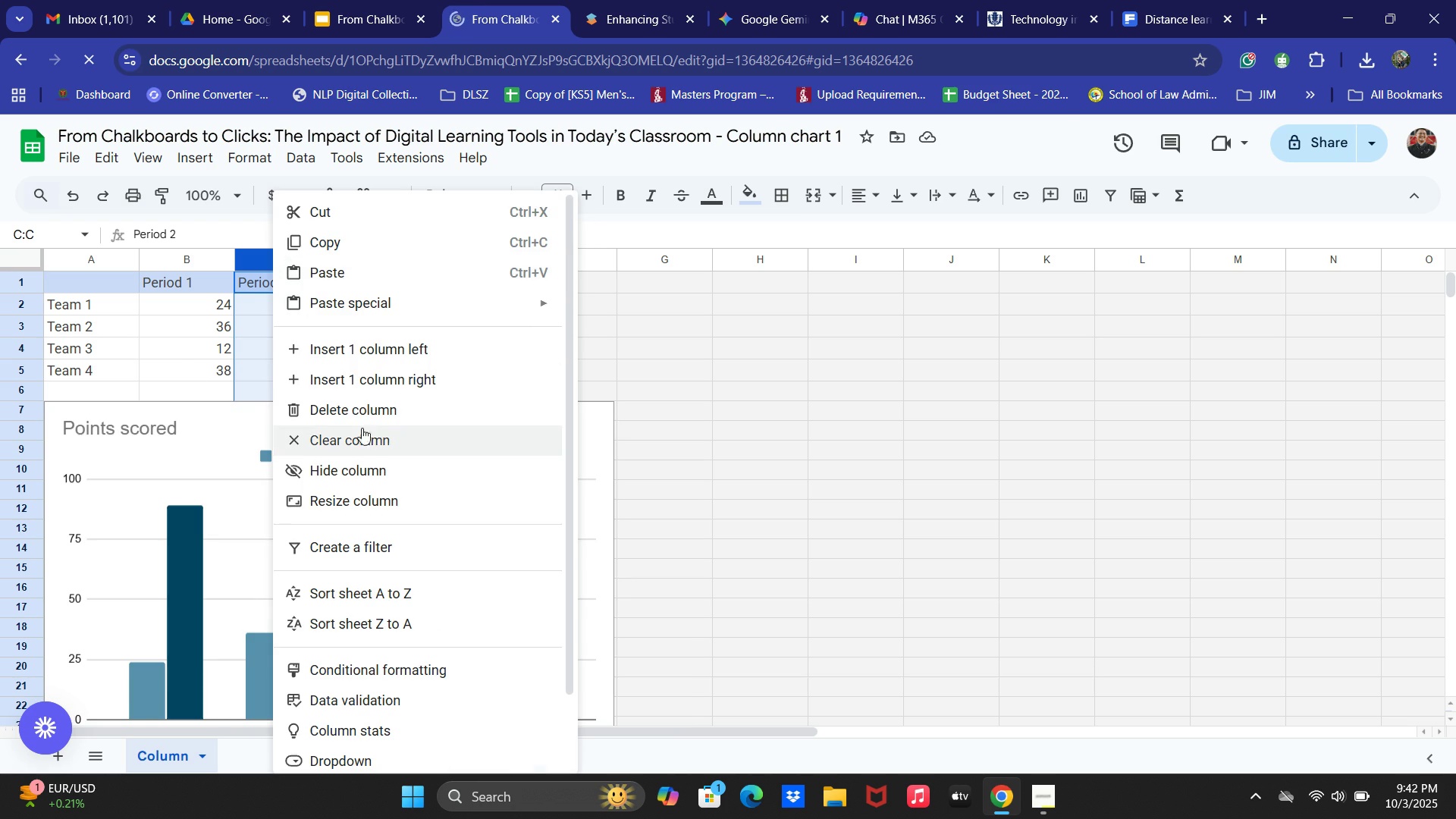 
left_click([352, 403])
 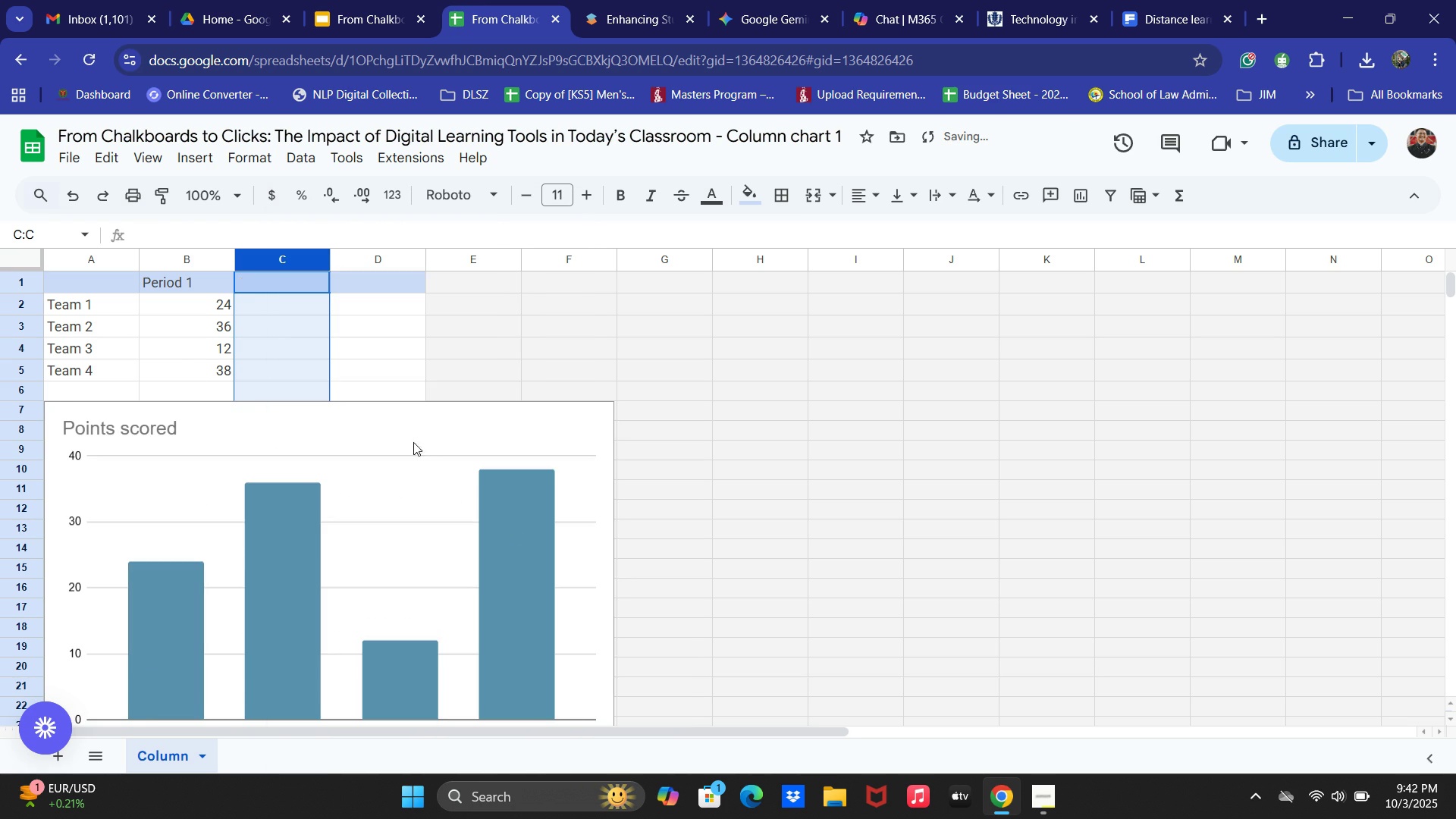 
left_click([407, 436])